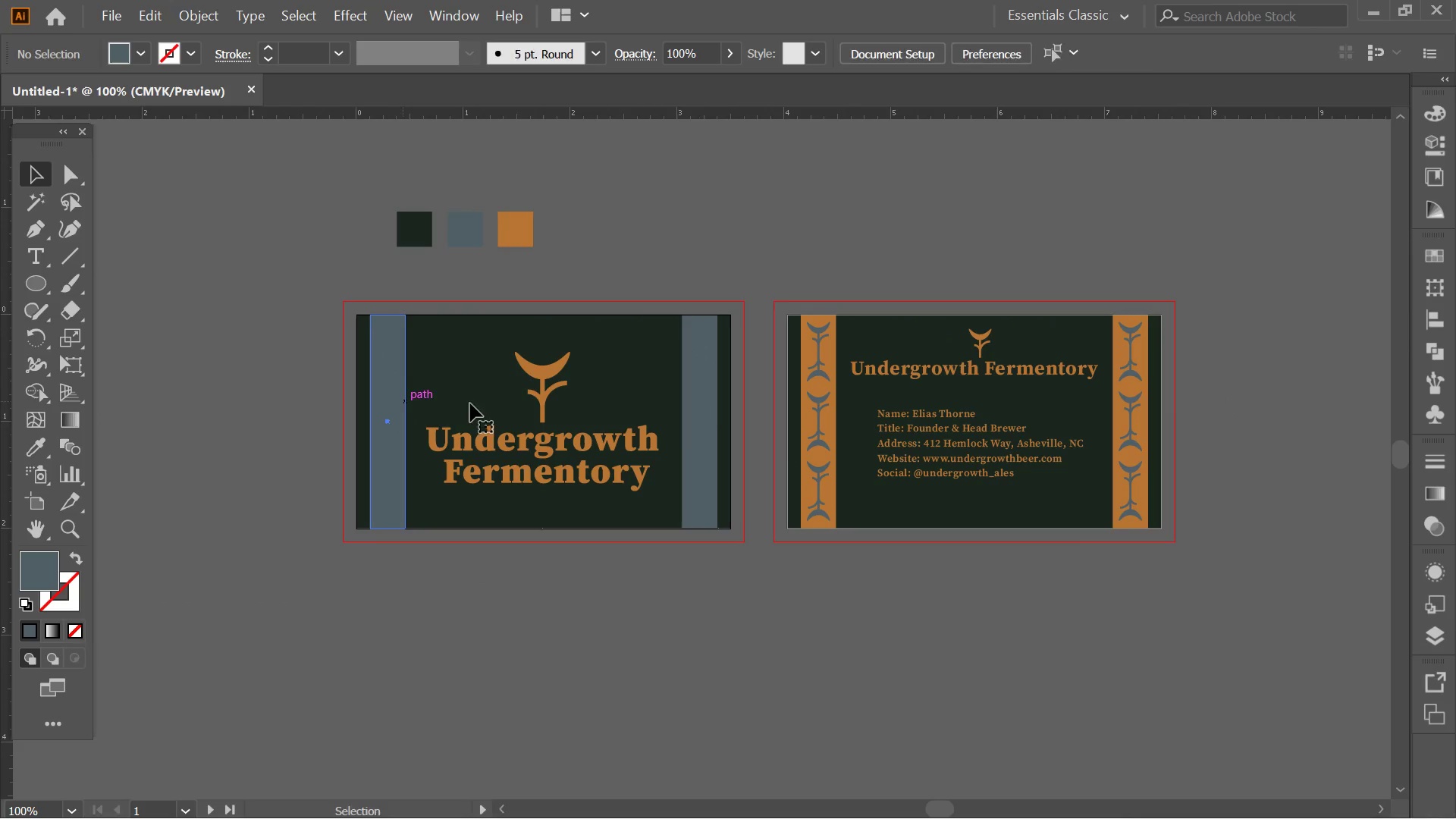 
hold_key(key=ControlLeft, duration=1.61)
left_click([712, 369])
 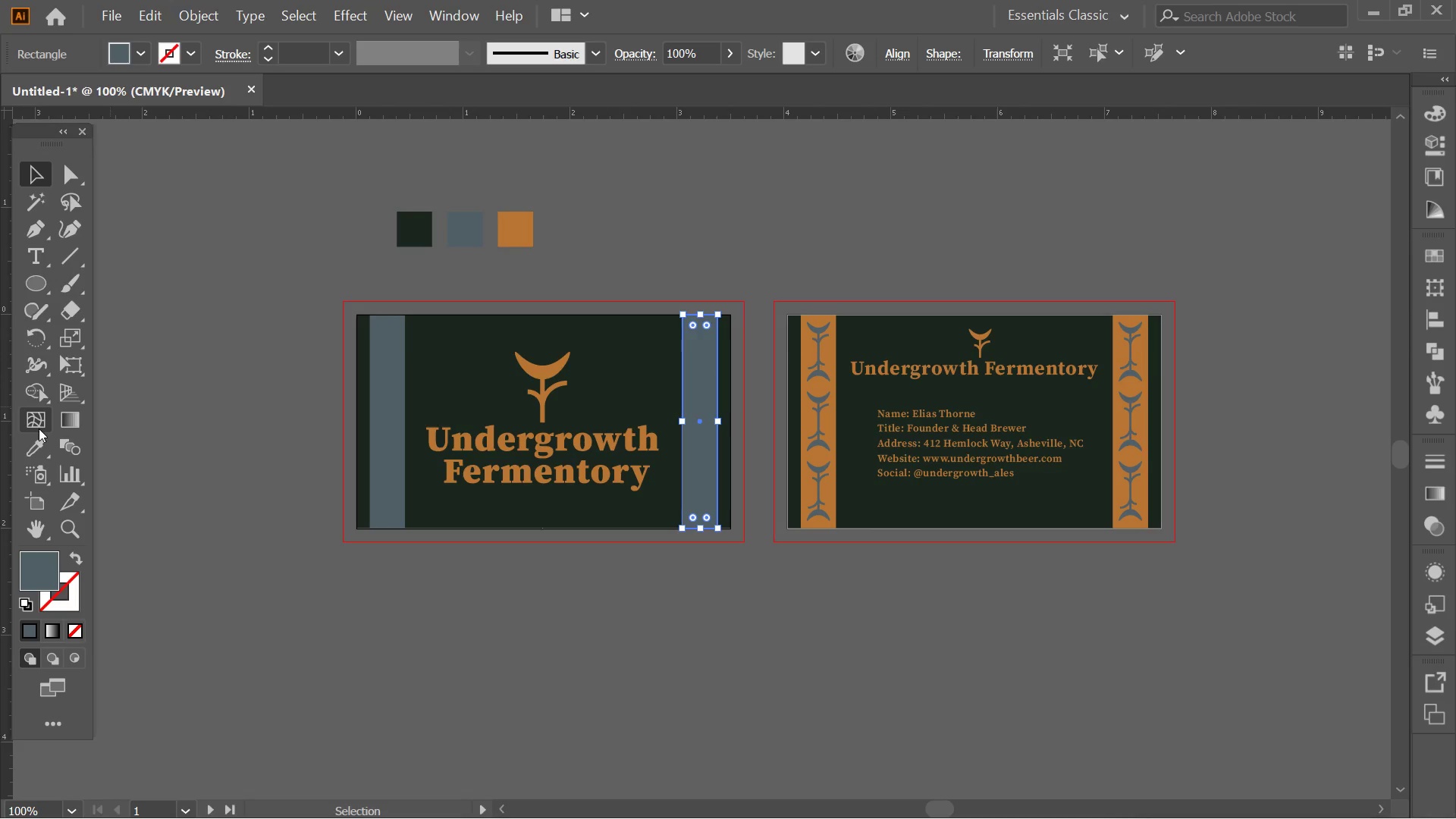 
left_click([34, 438])
 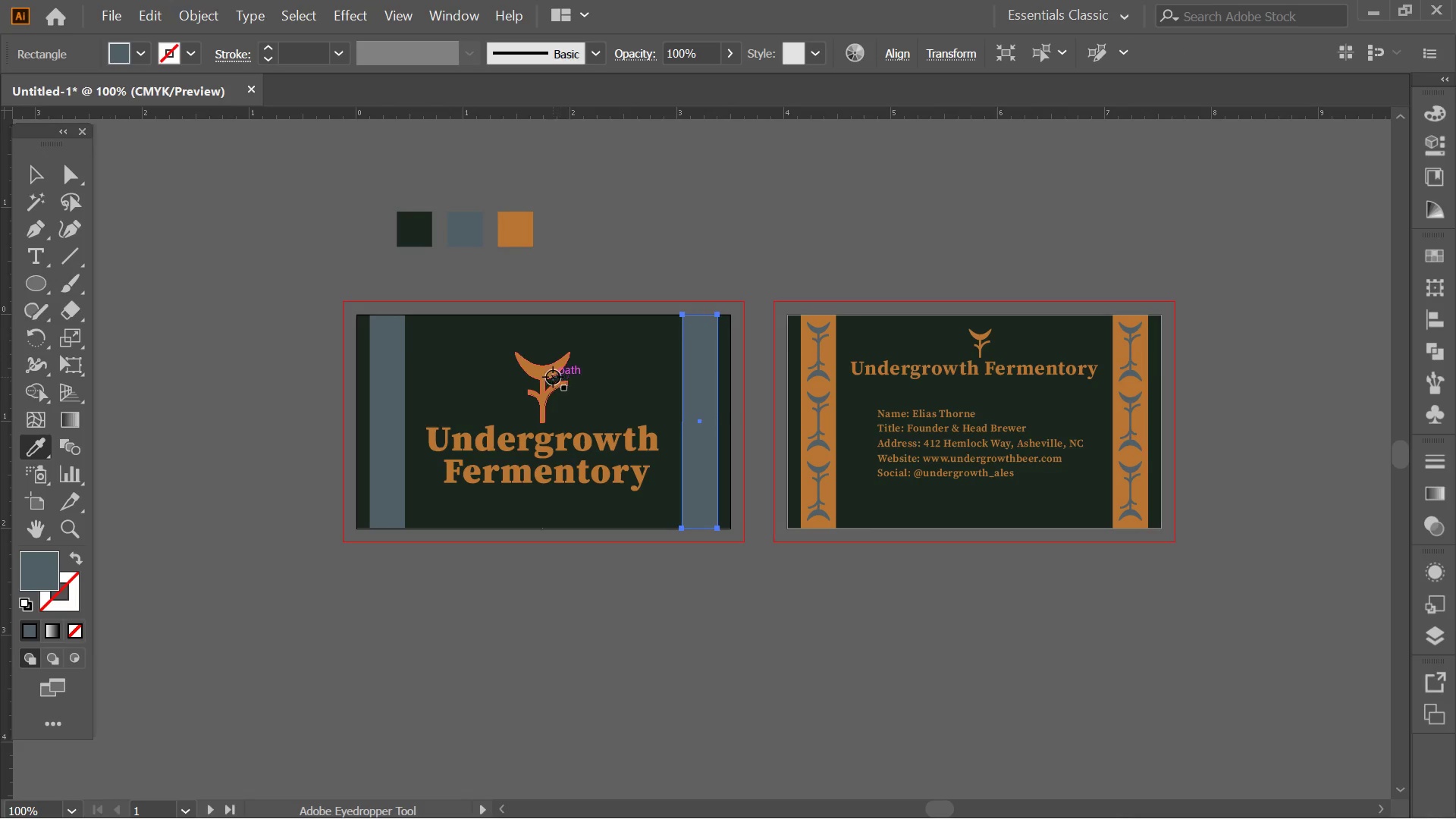 
left_click([541, 375])
 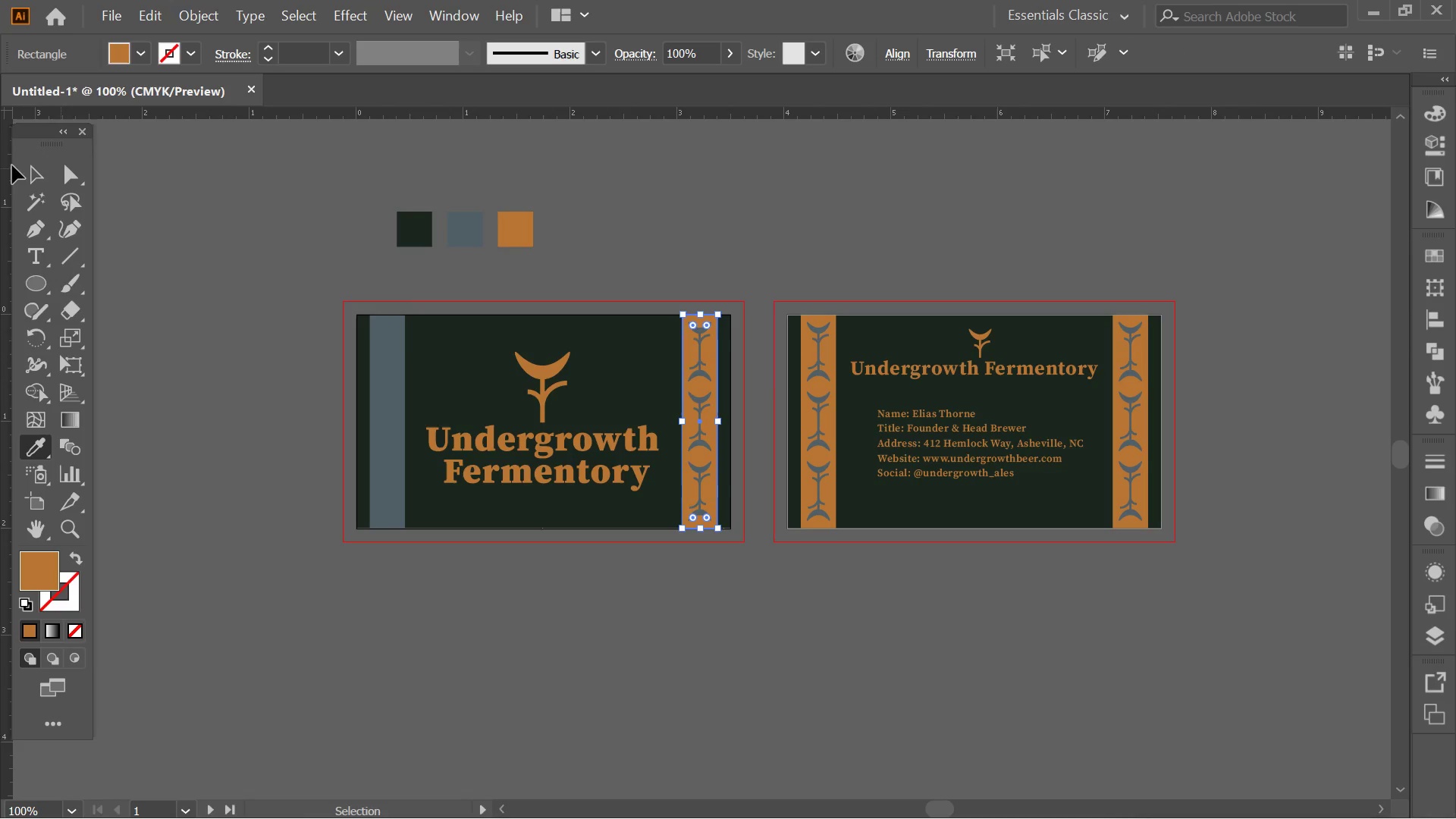 
left_click([35, 159])
 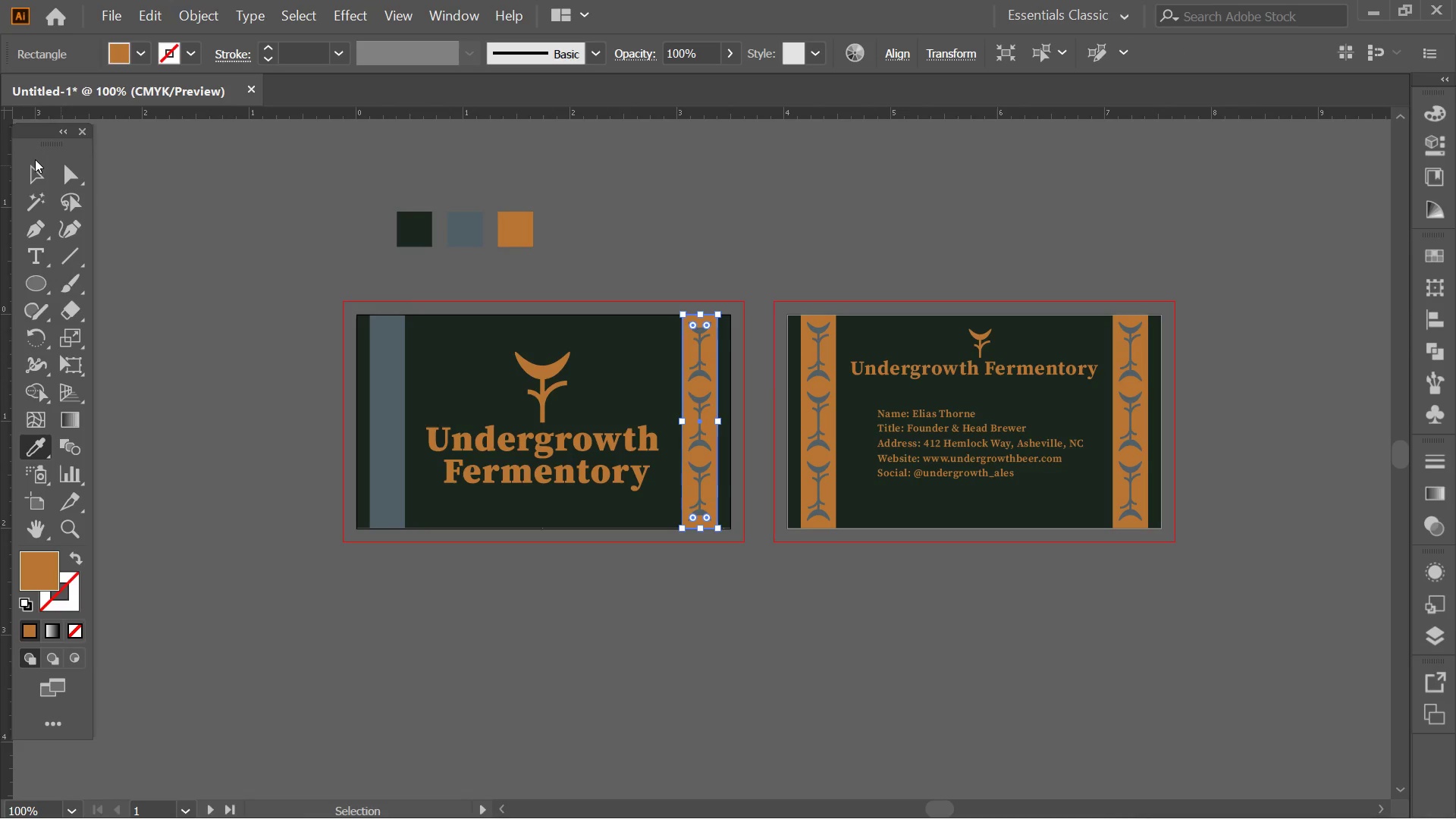 
left_click([36, 160])
 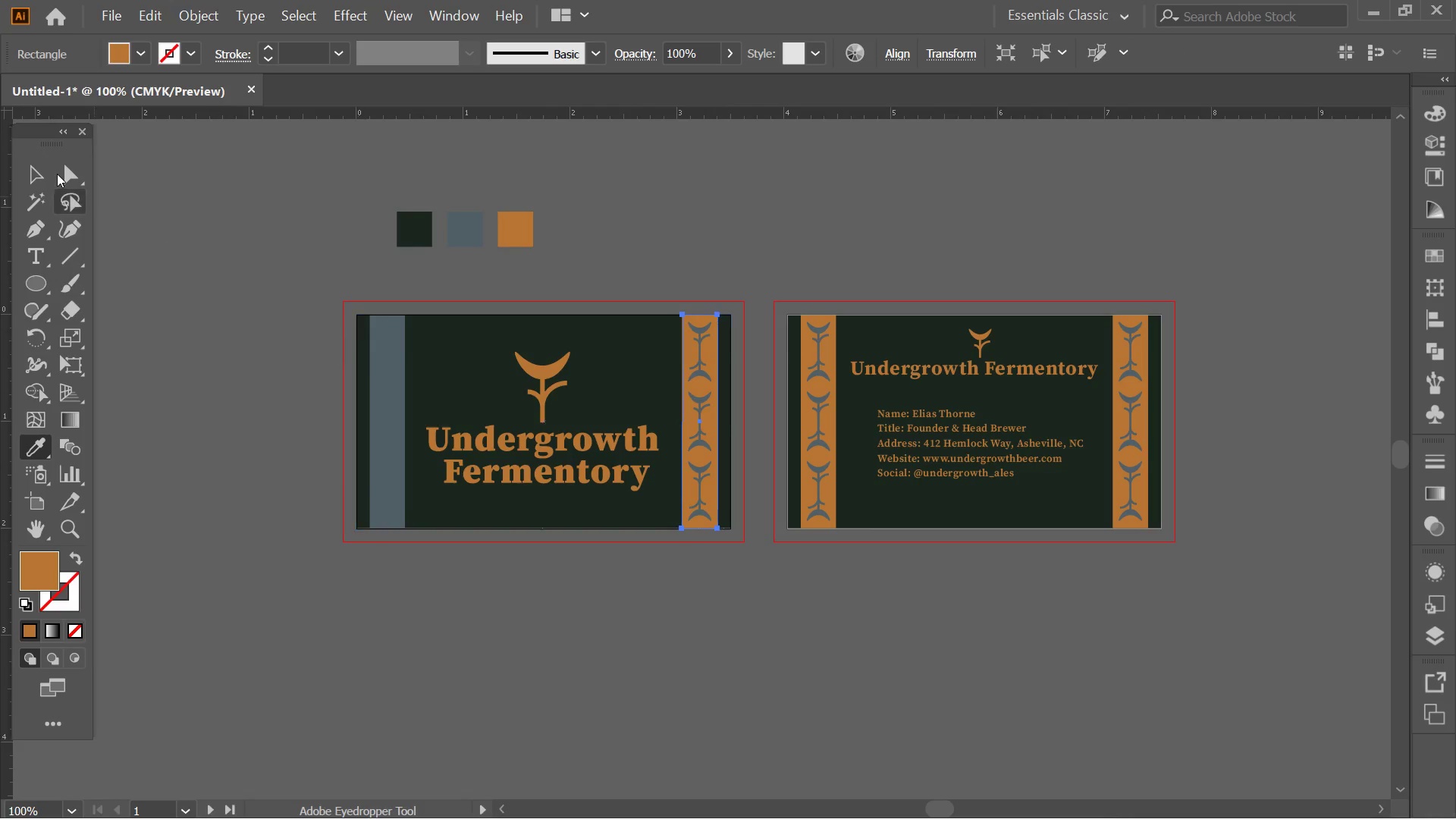 
left_click([52, 170])
 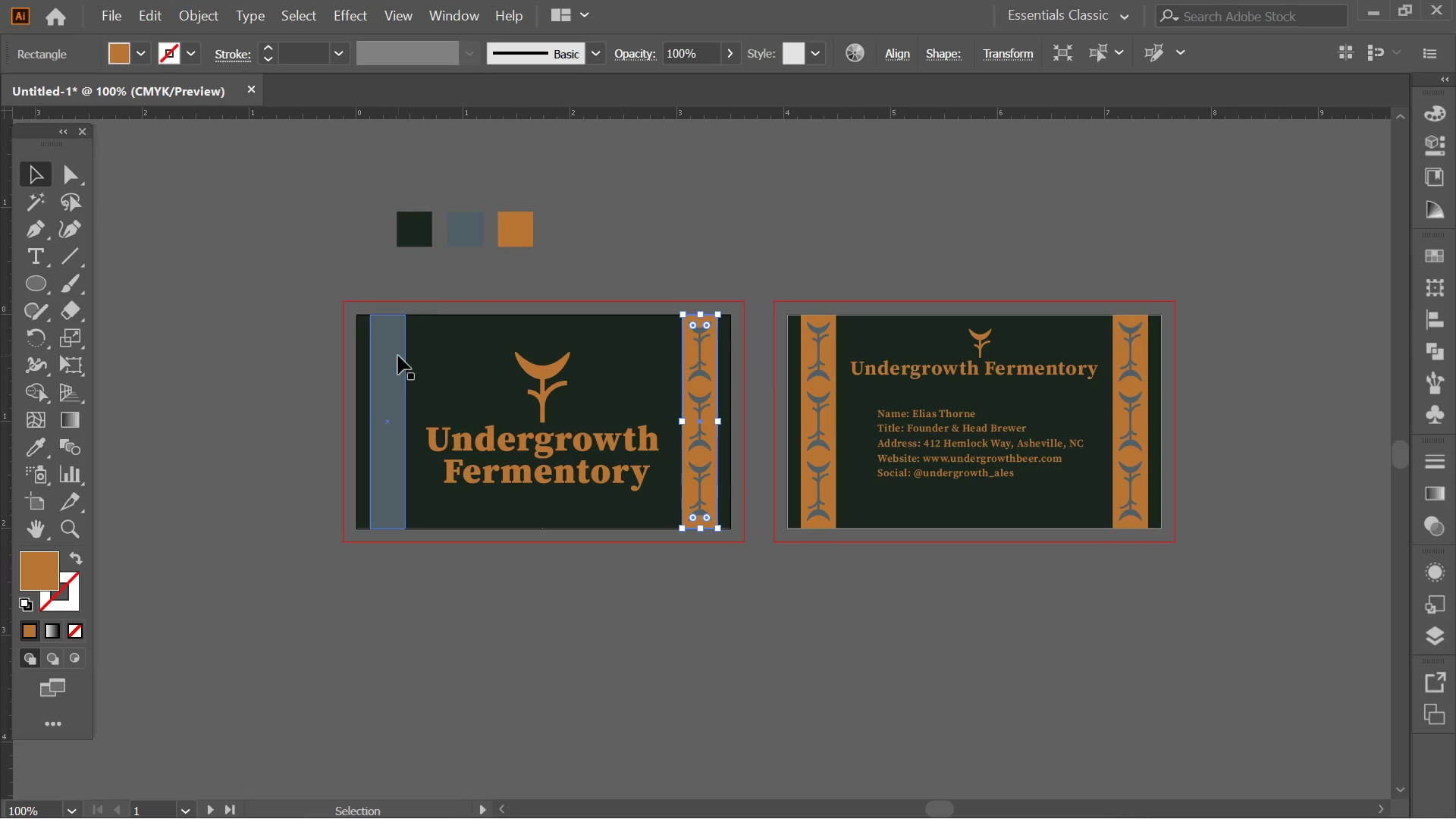 
left_click([398, 356])
 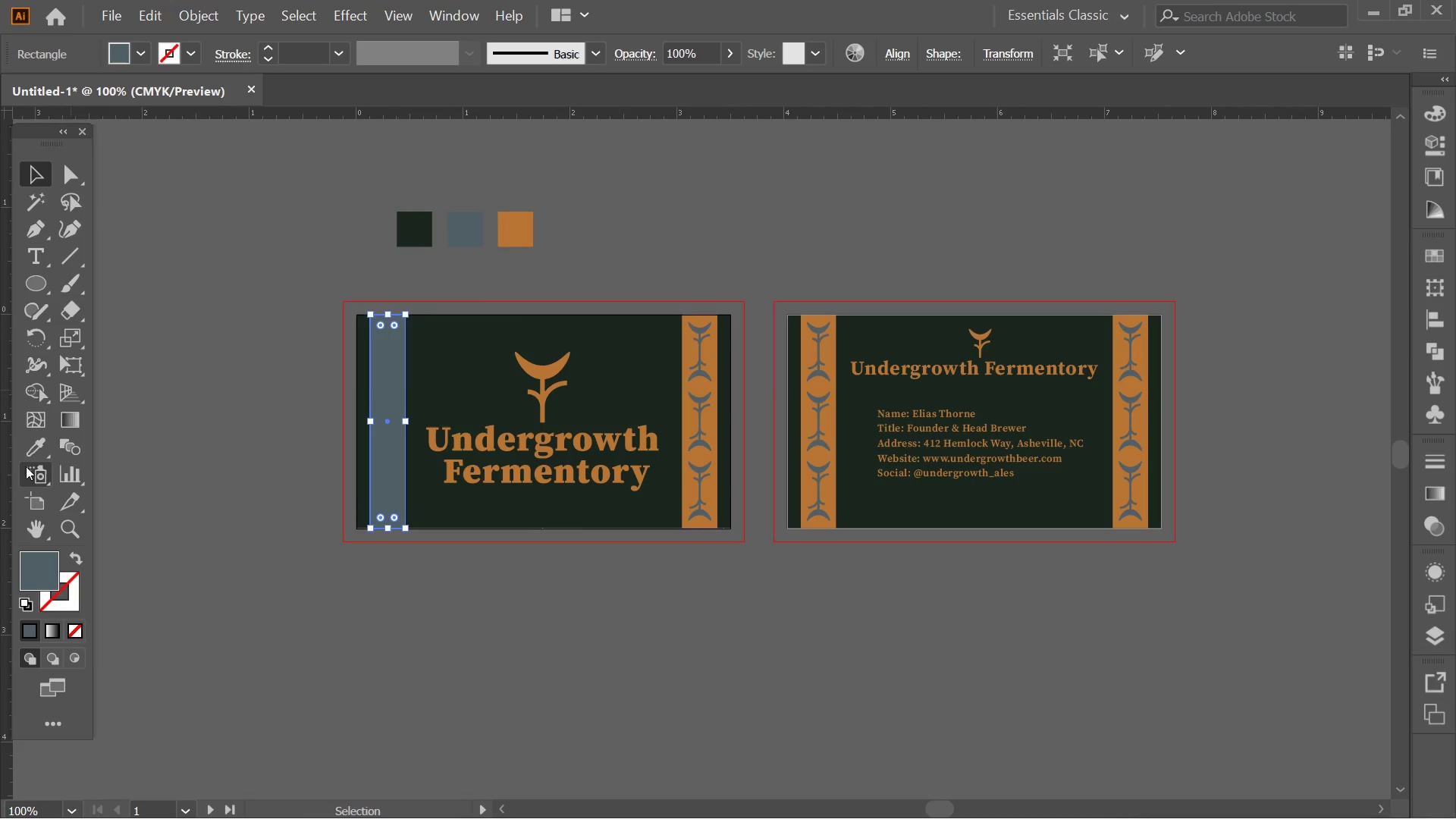 
left_click([34, 457])
 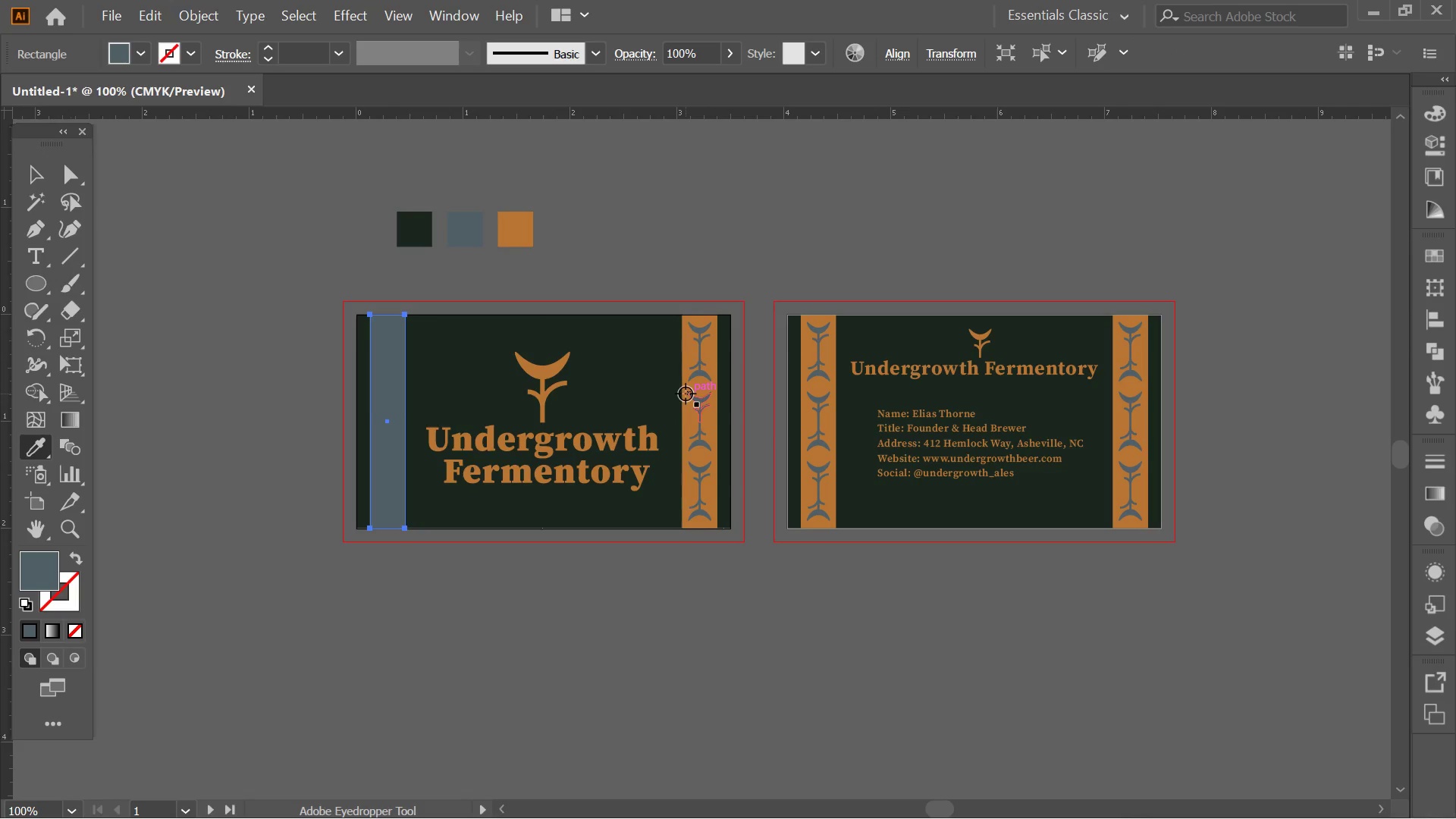 
left_click([682, 394])
 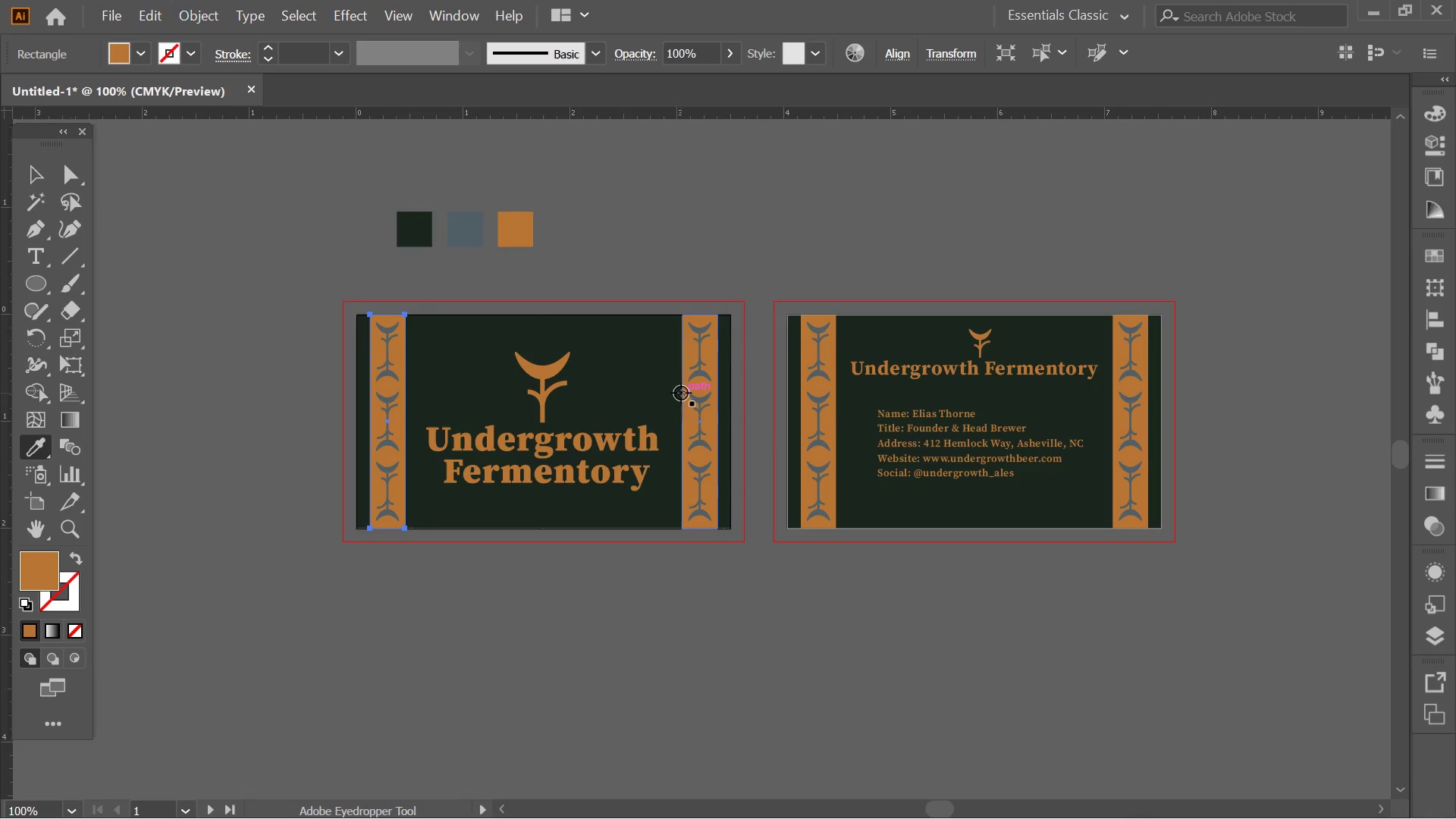 
key(Alt+Tab)